 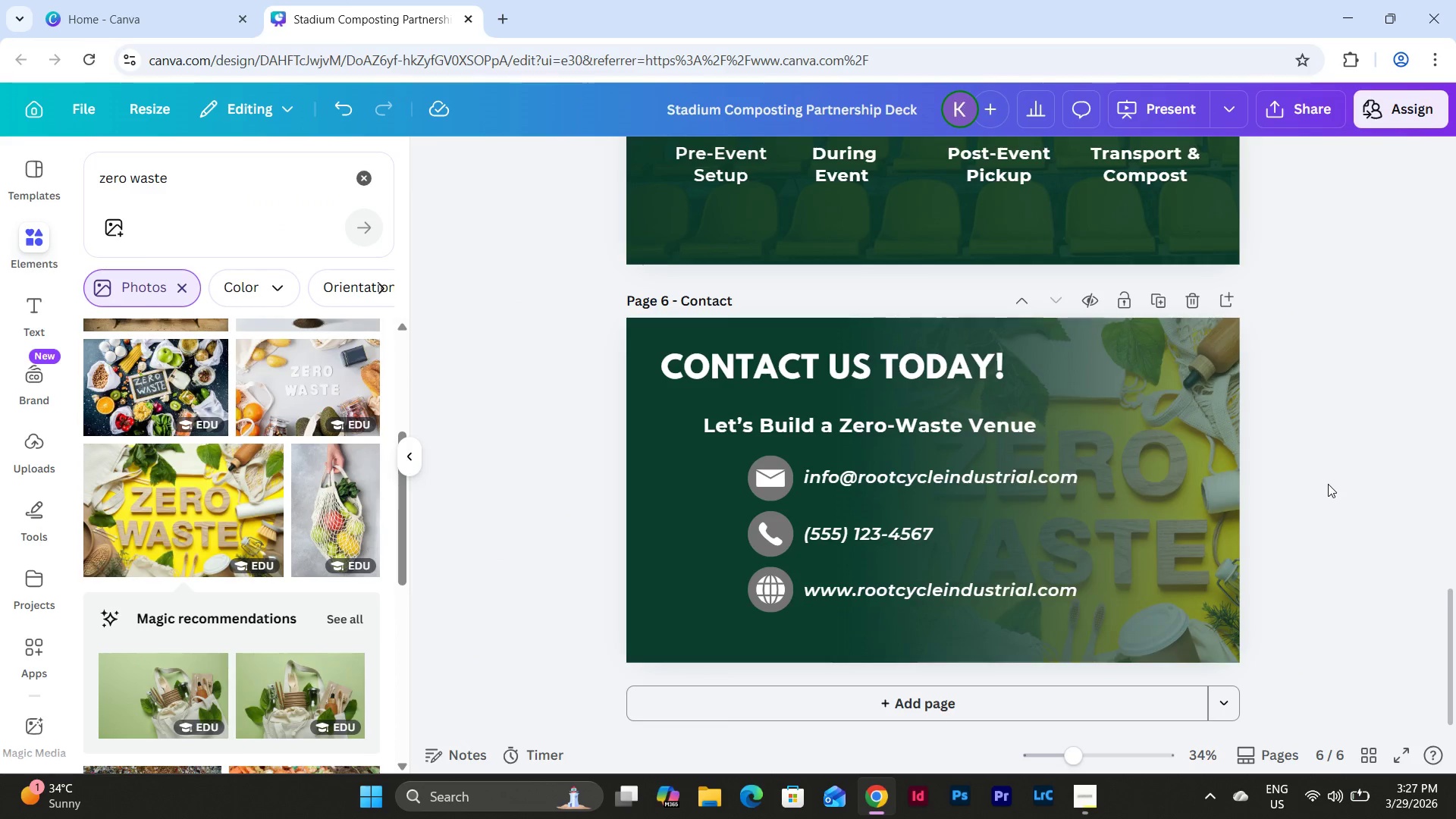 
scroll: coordinate [1328, 484], scroll_direction: up, amount: 10.0
 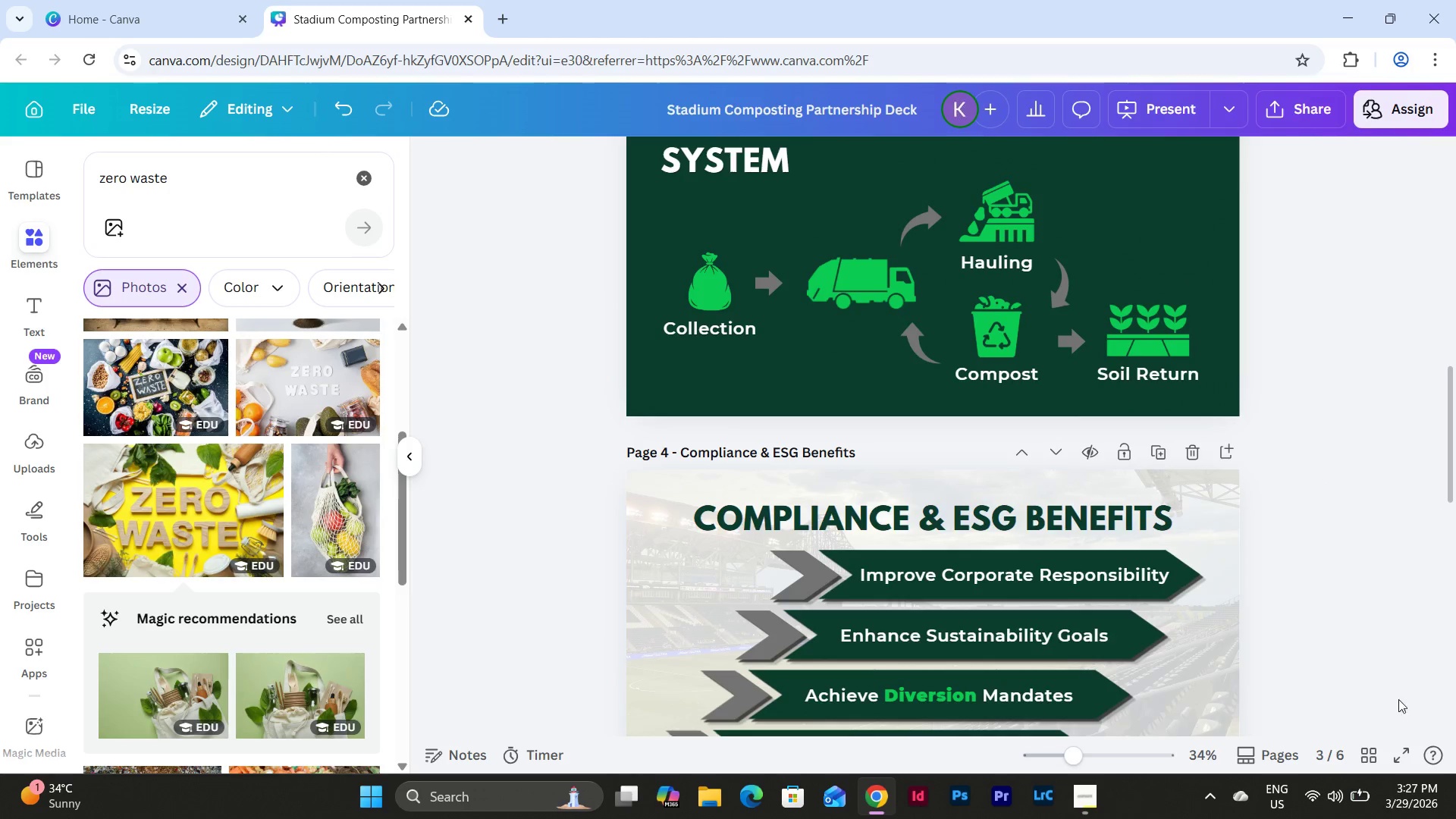 
mouse_move([1376, 754])
 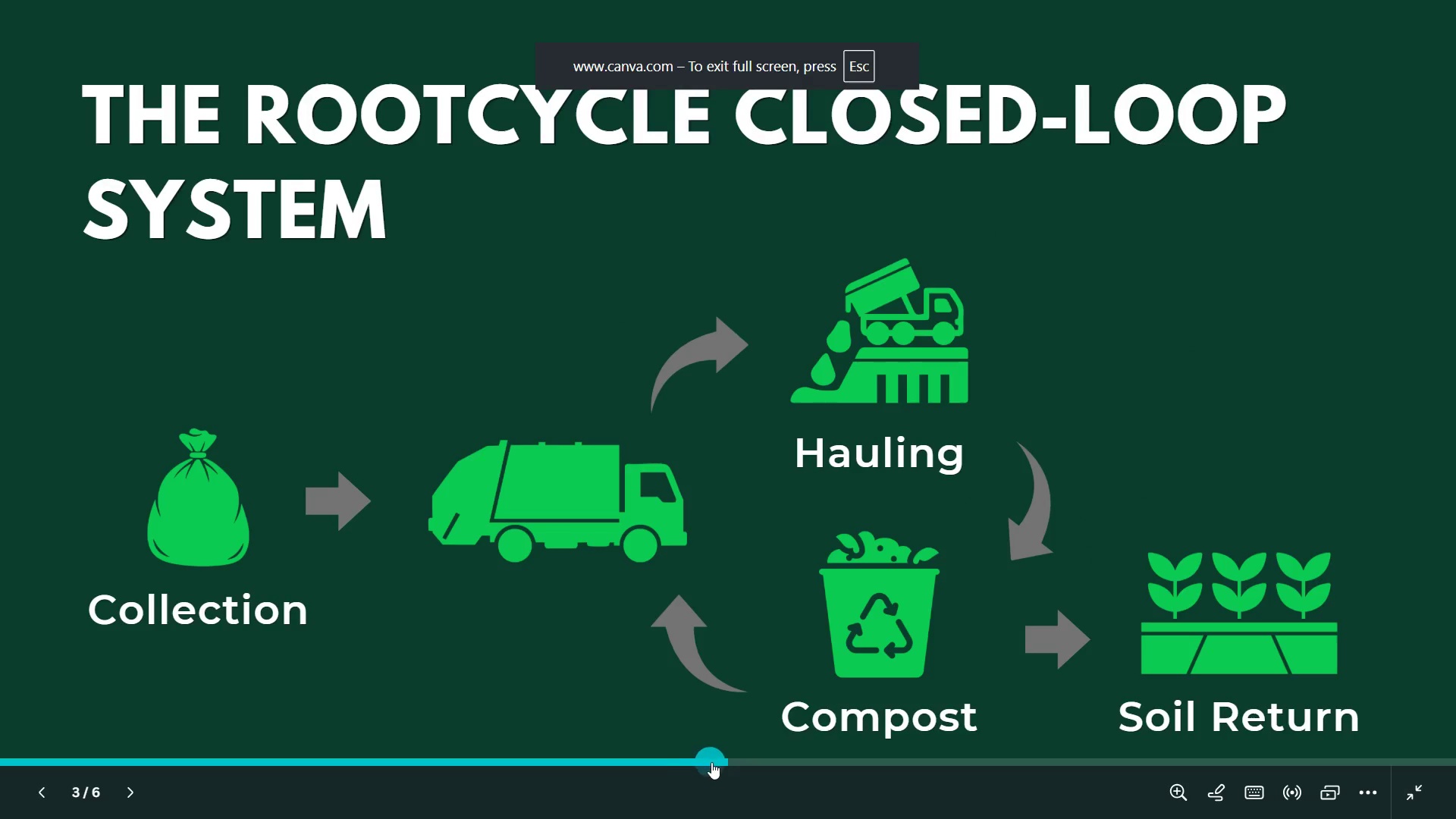 
double_click([40, 791])
 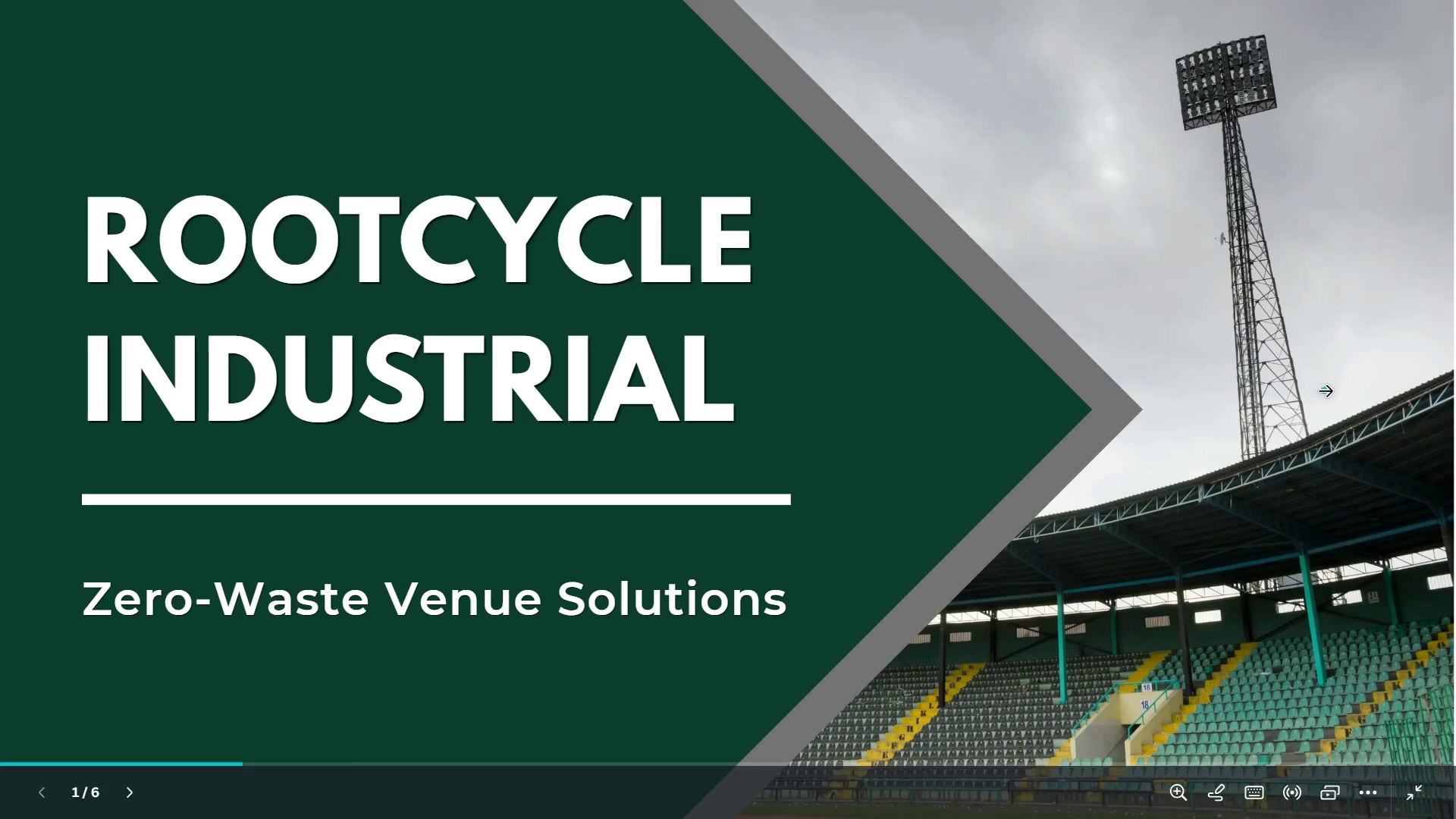 
left_click([1325, 391])
 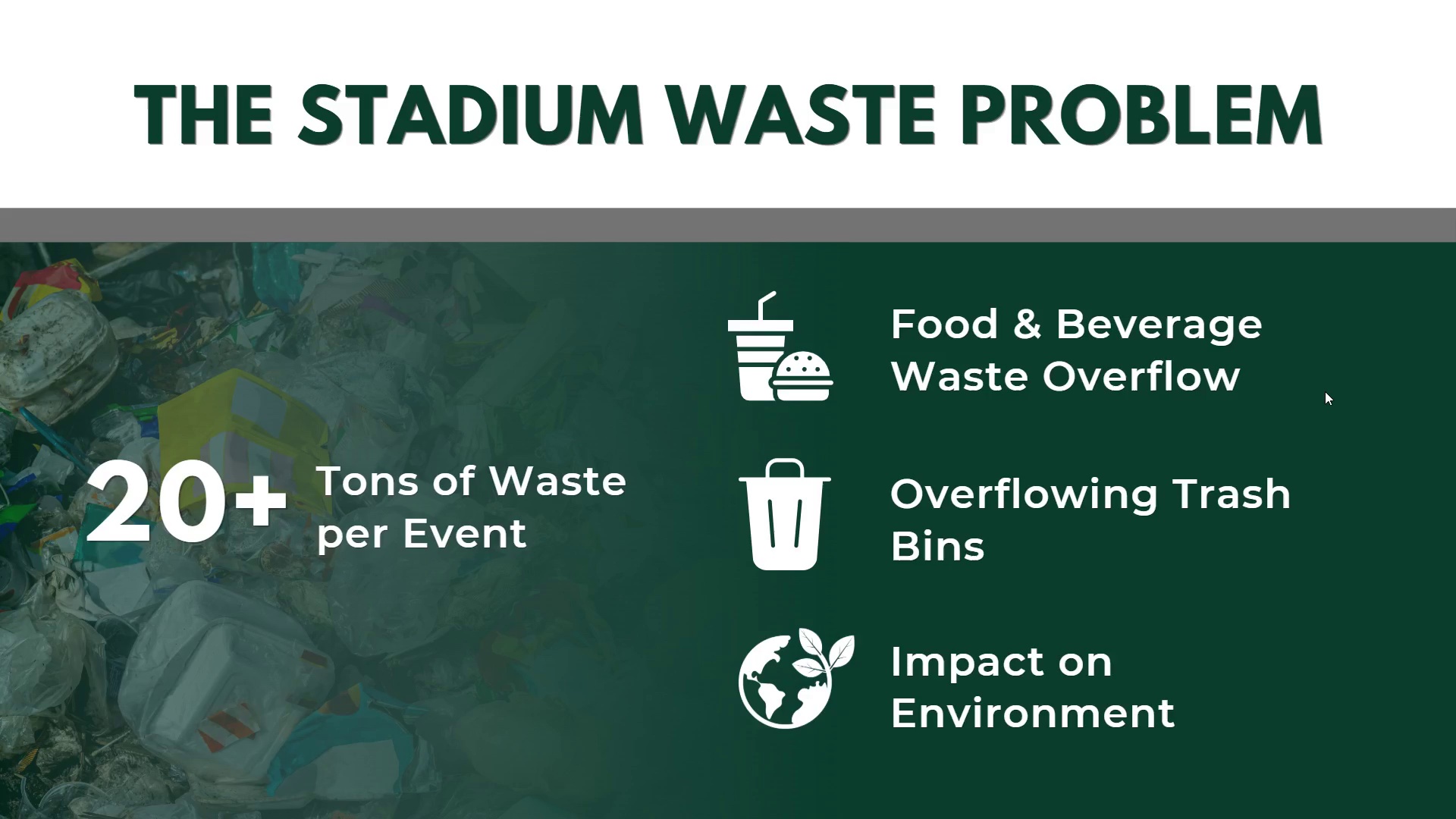 
left_click([1325, 391])
 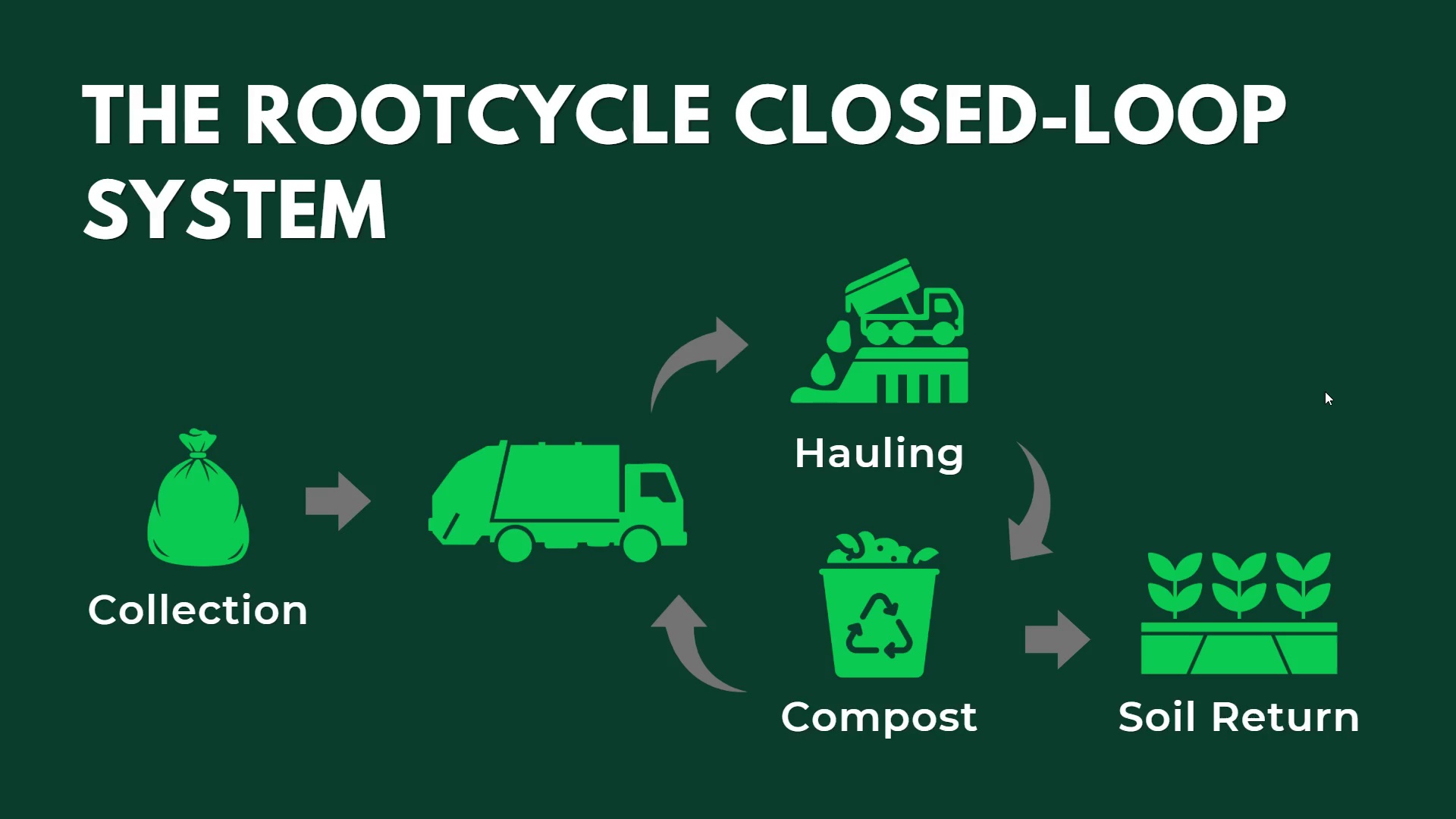 
wait(7.74)
 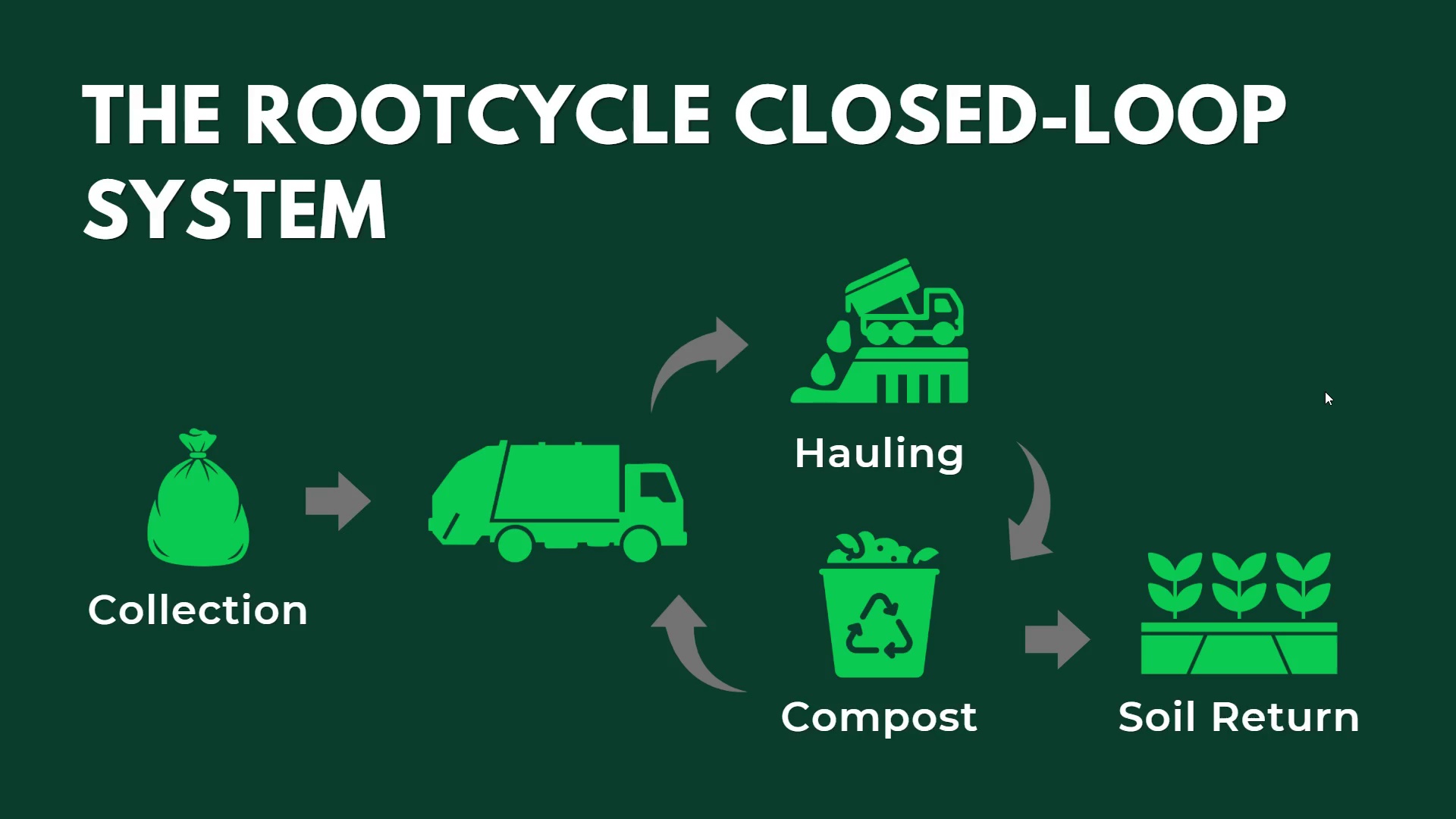 
left_click([1325, 391])
 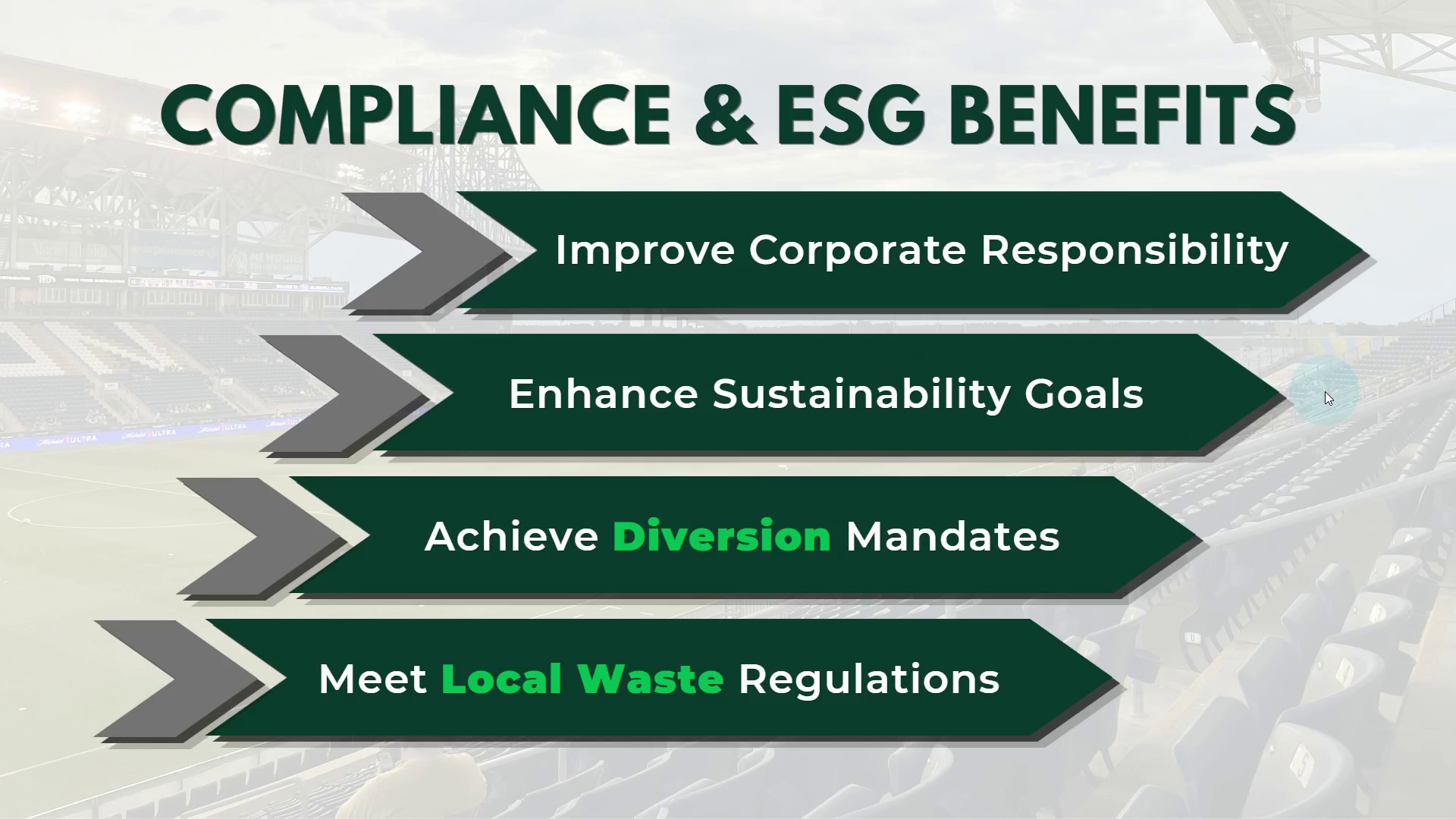 
left_click([1325, 391])
 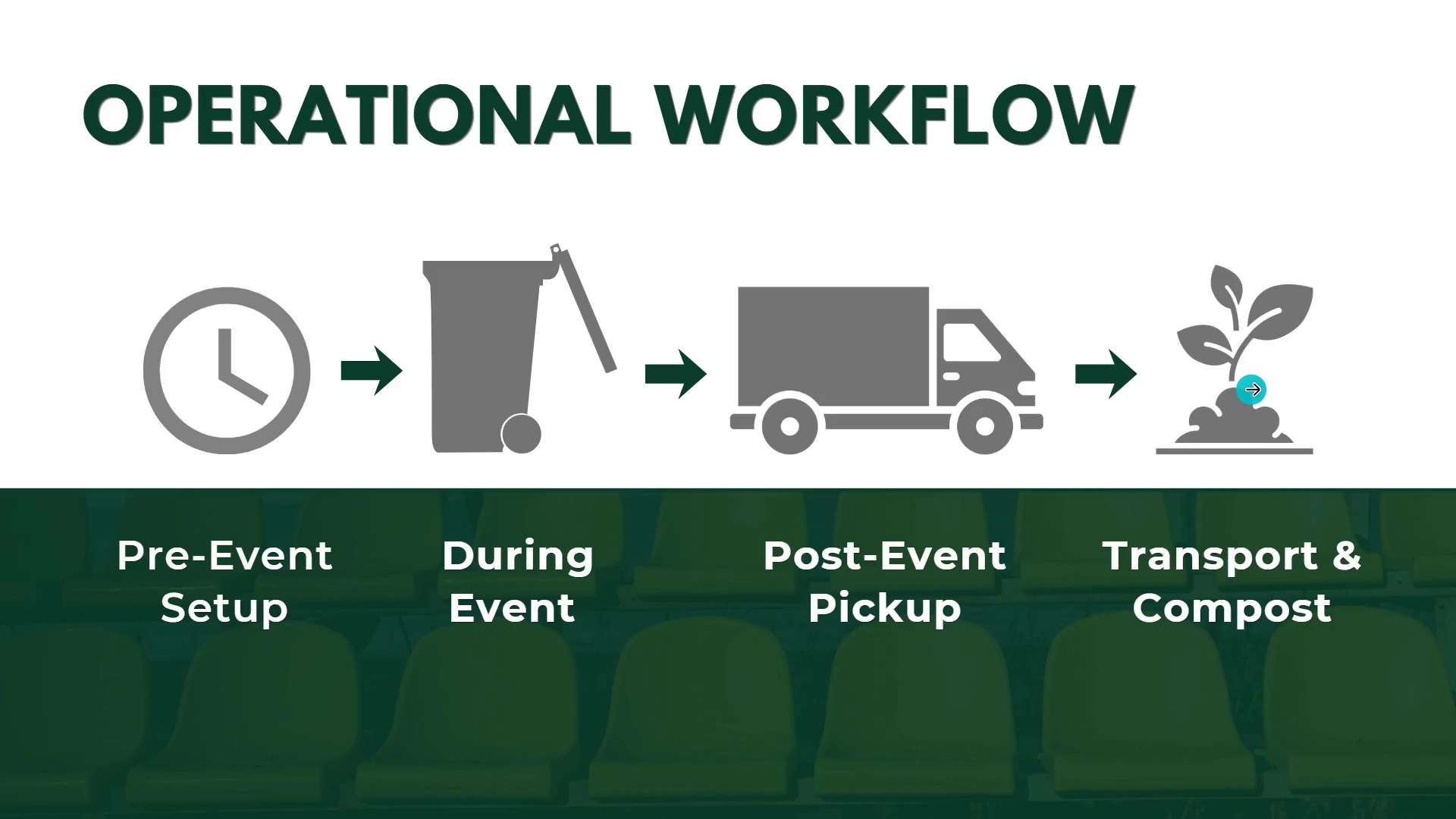 
key(ArrowLeft)
 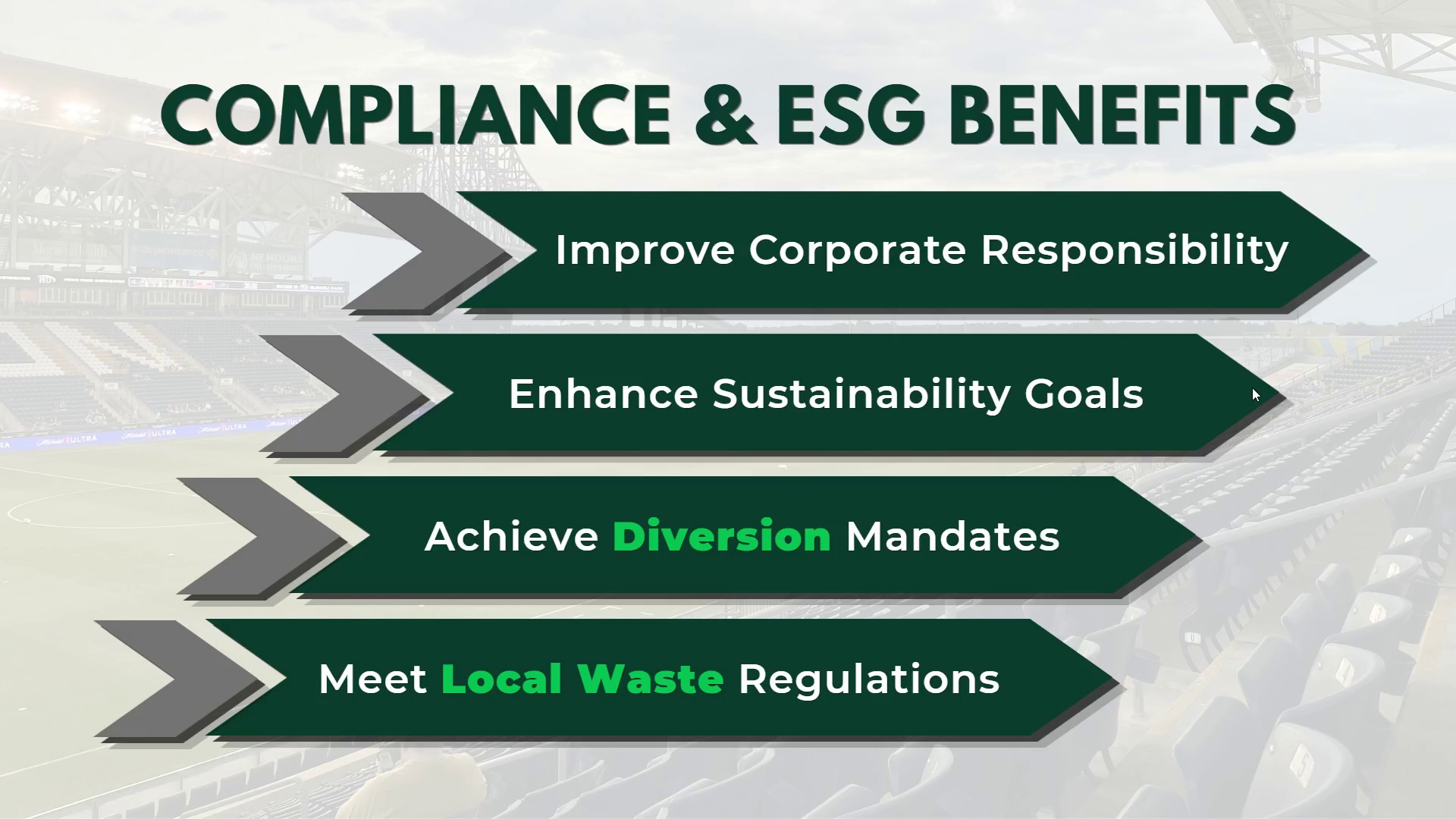 
wait(5.08)
 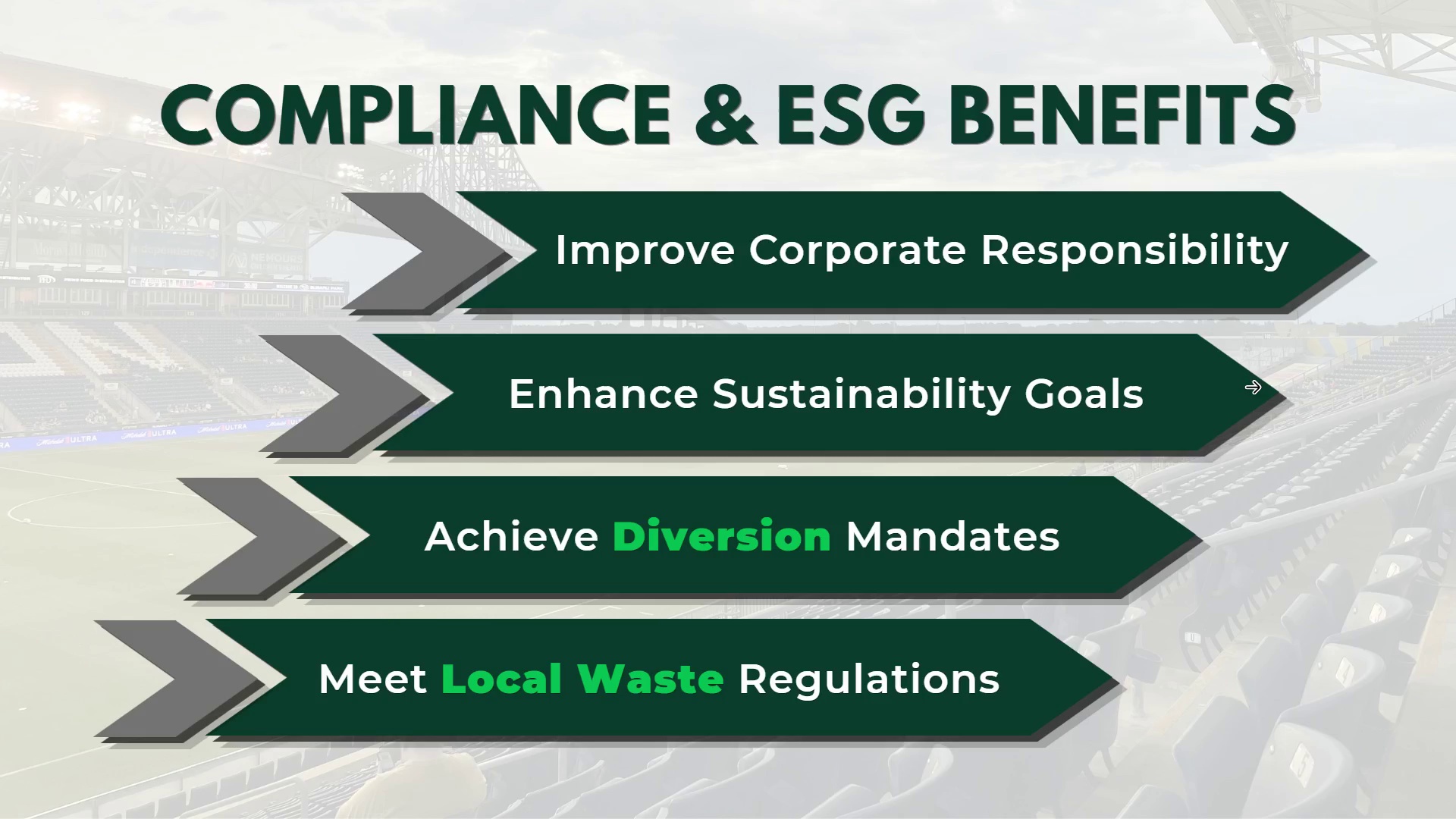 
key(ArrowRight)
 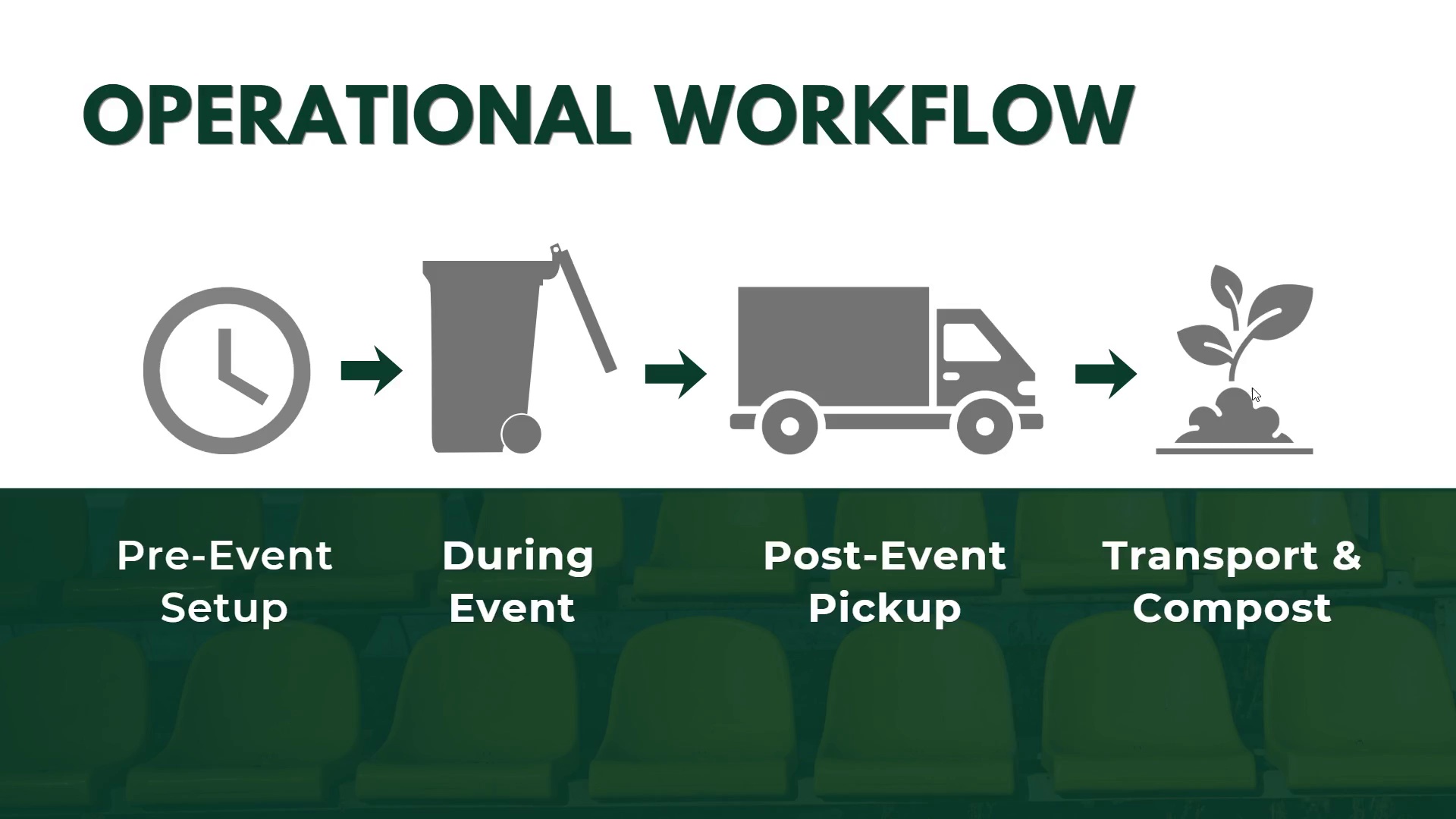 
key(ArrowRight)
 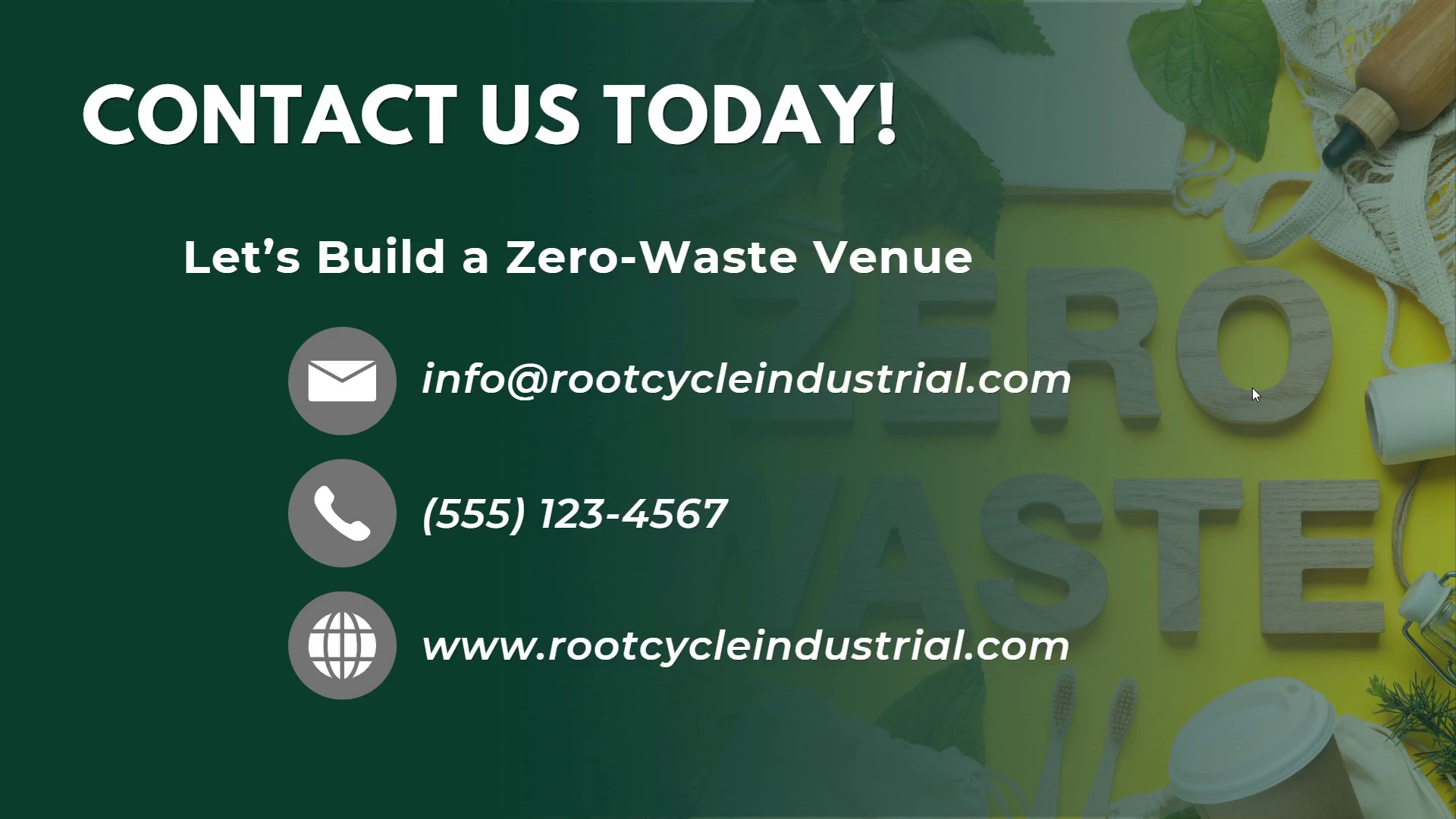 
key(ArrowRight)
 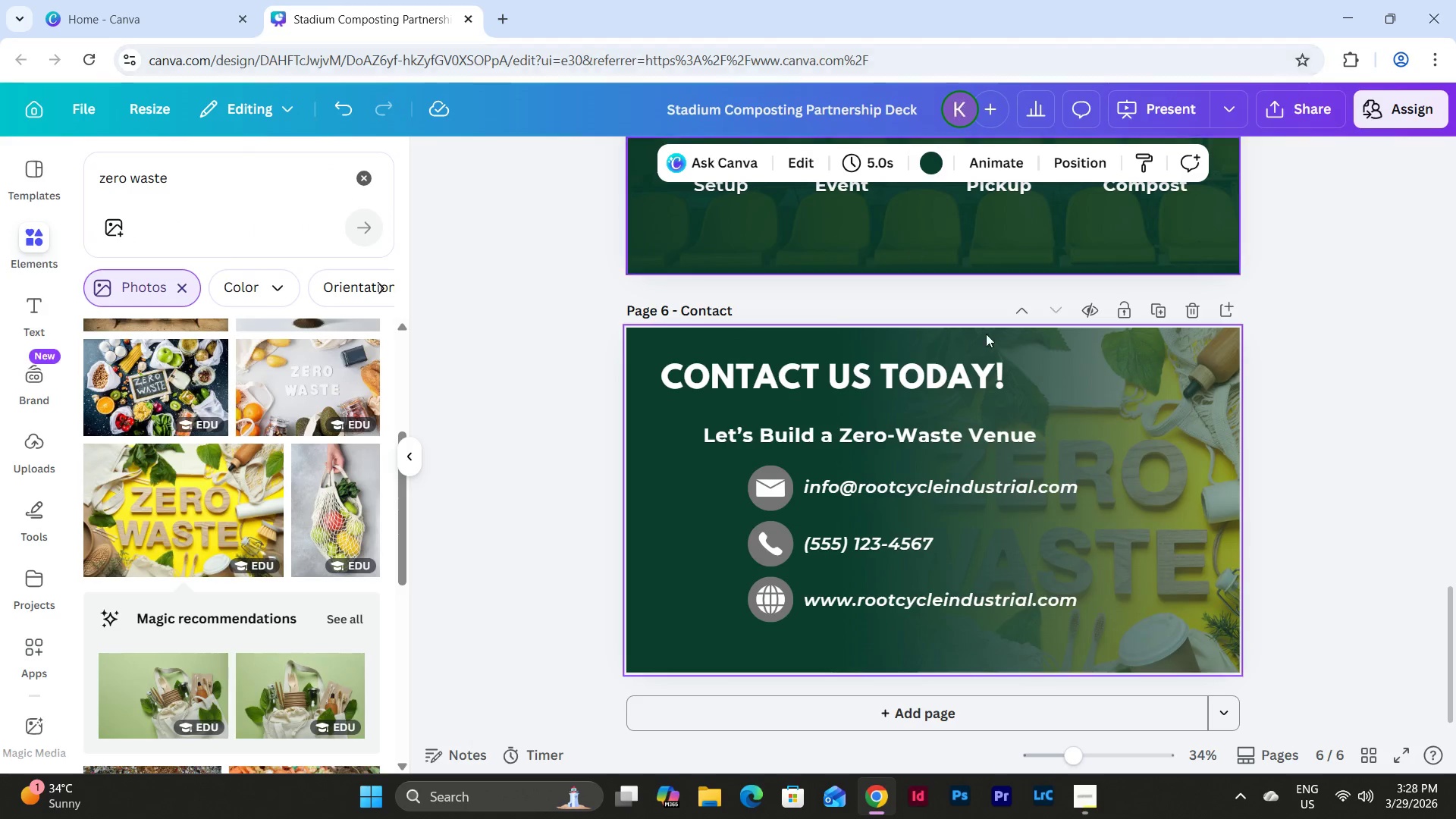 
scroll: coordinate [1276, 500], scroll_direction: up, amount: 29.0
 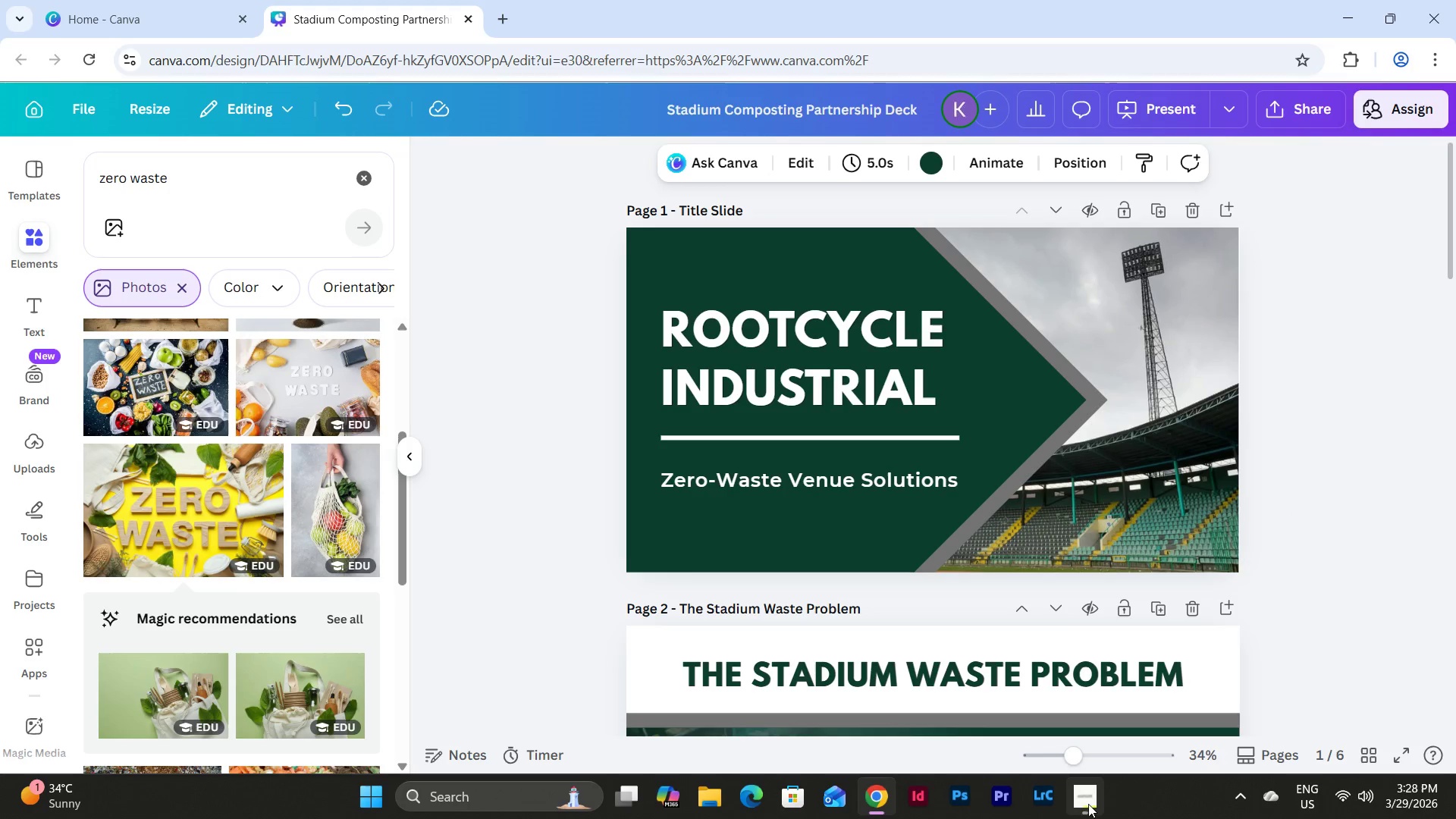 
left_click([1089, 803])